 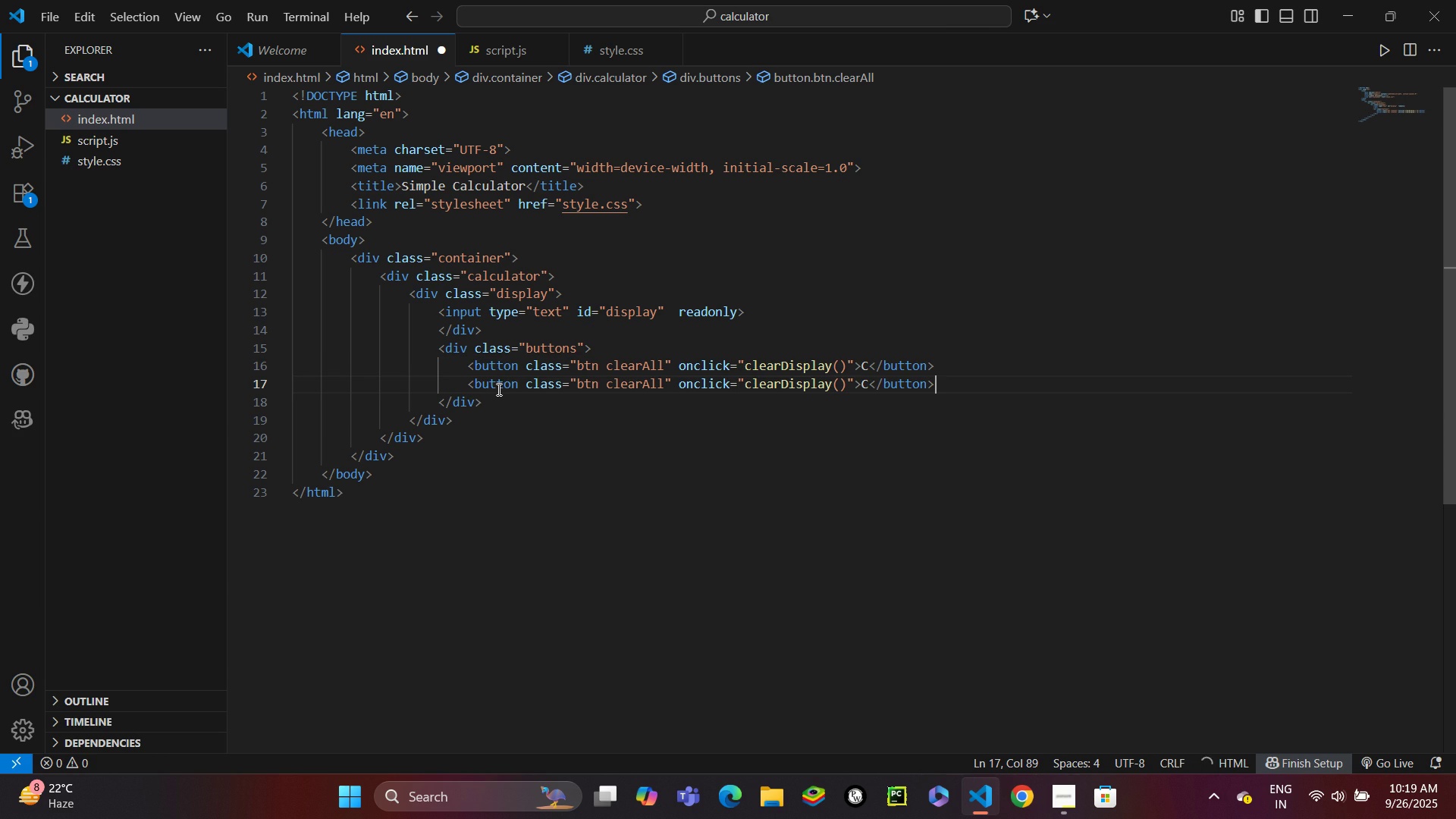 
key(Enter)
 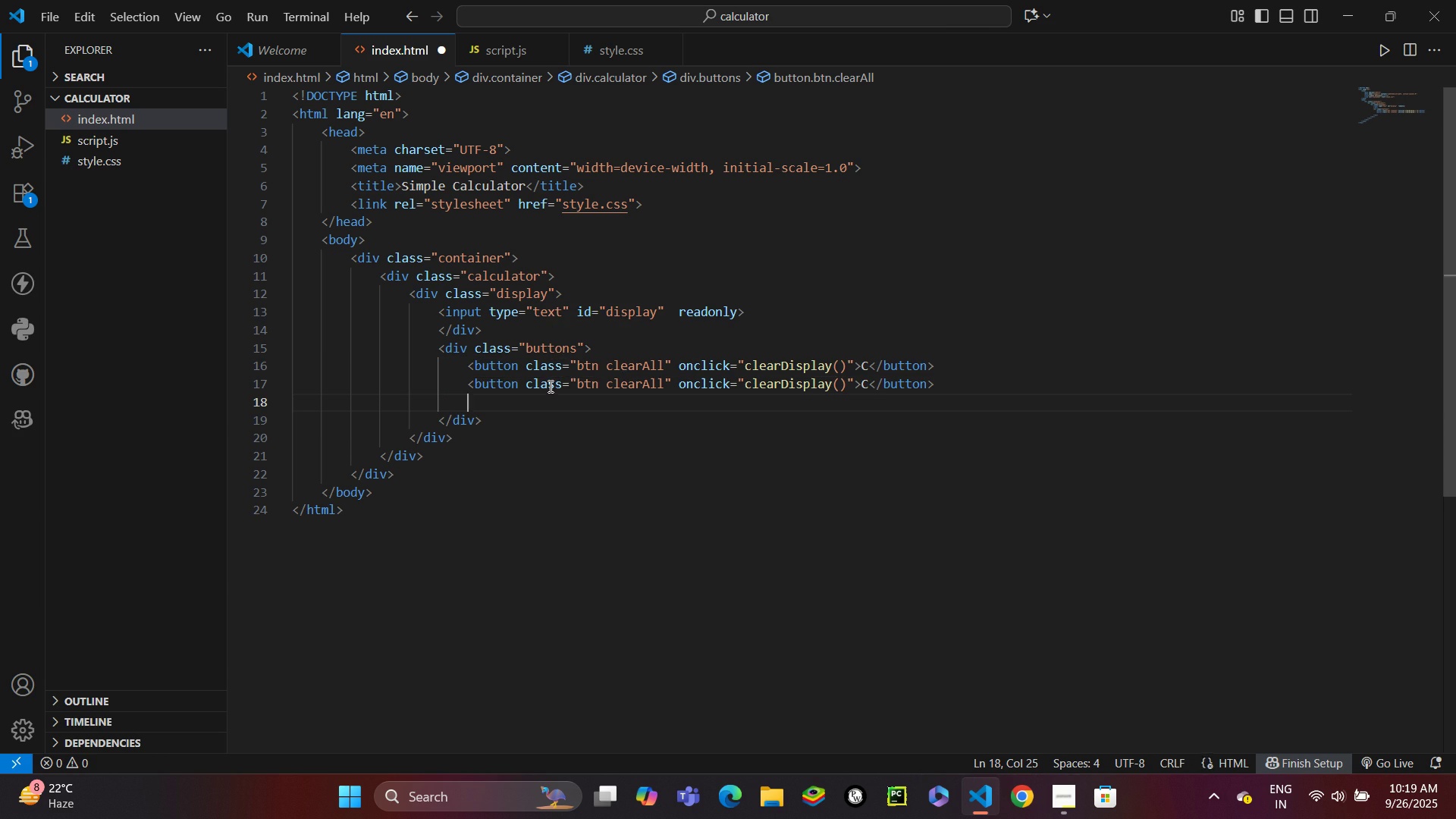 
key(Control+ControlLeft)
 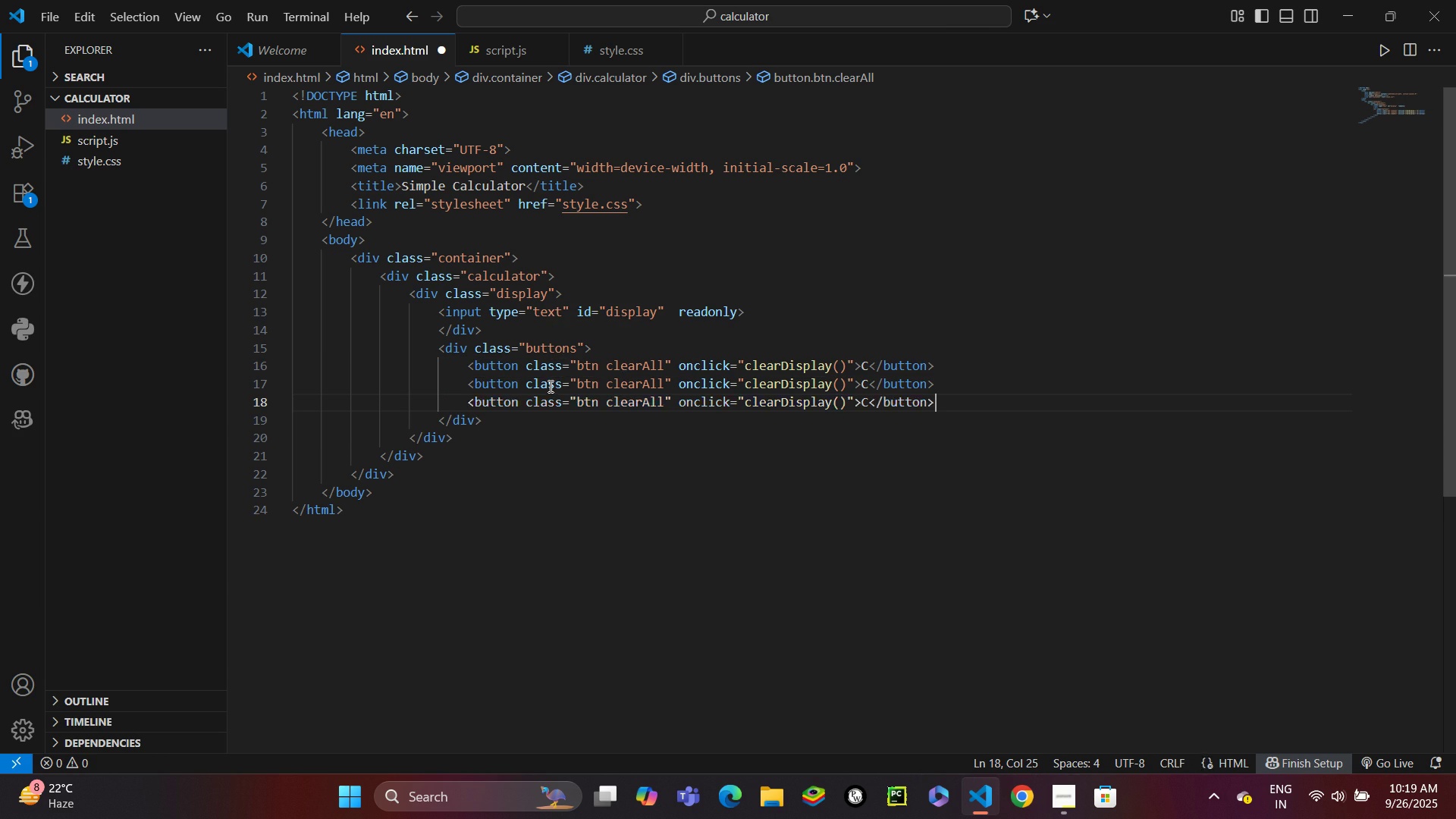 
key(Control+V)
 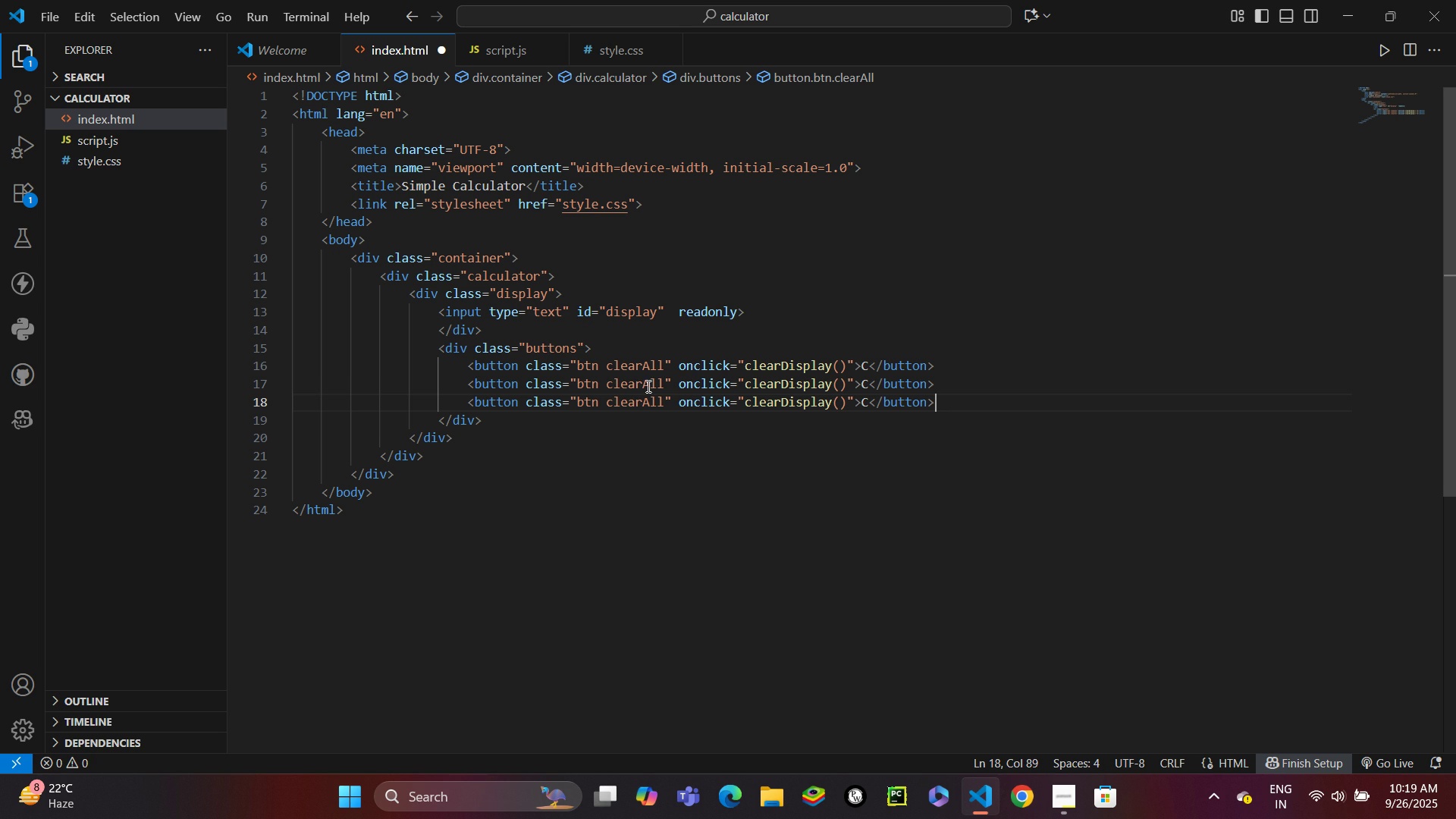 
left_click([660, 381])
 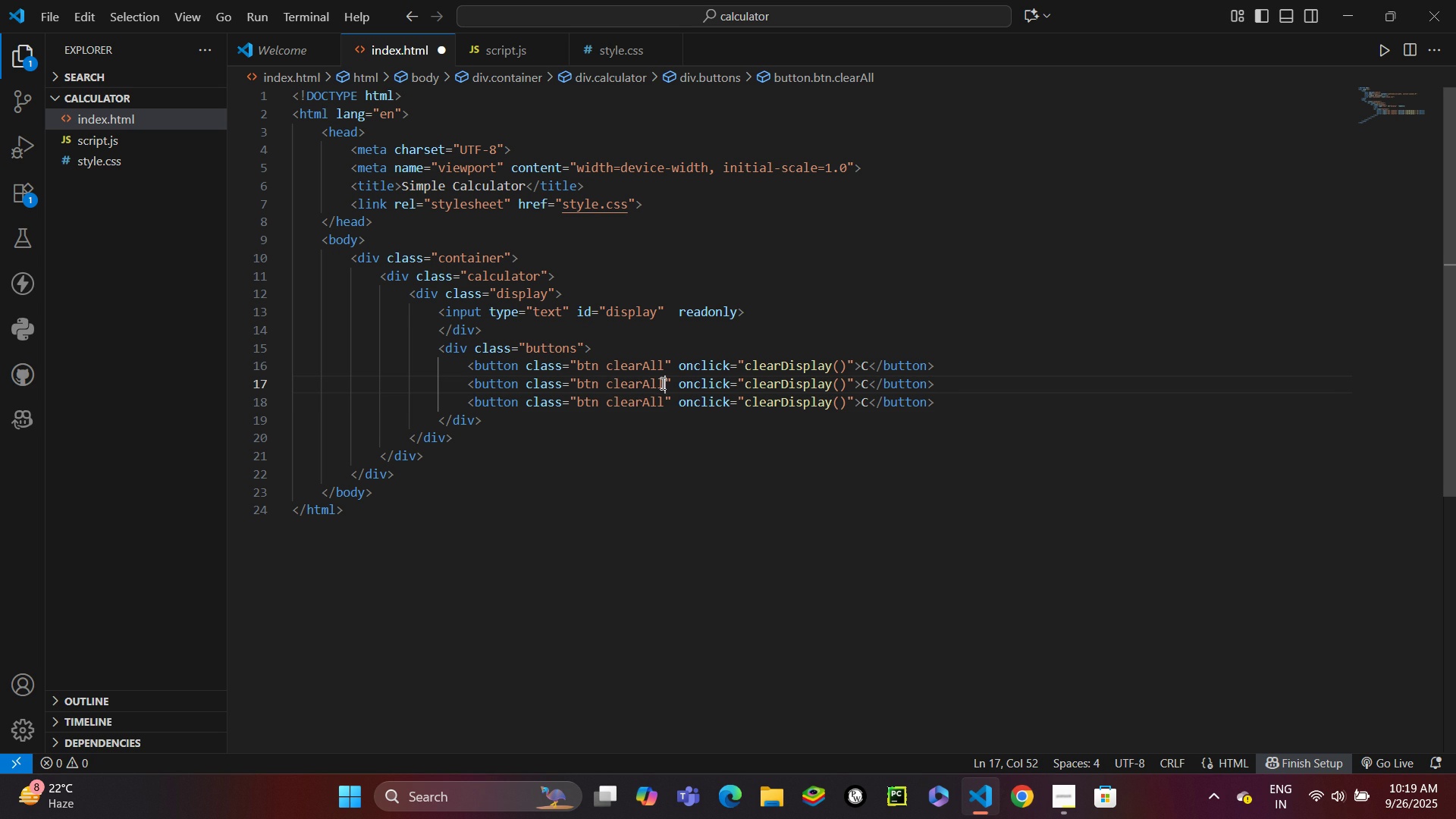 
key(ArrowRight)
 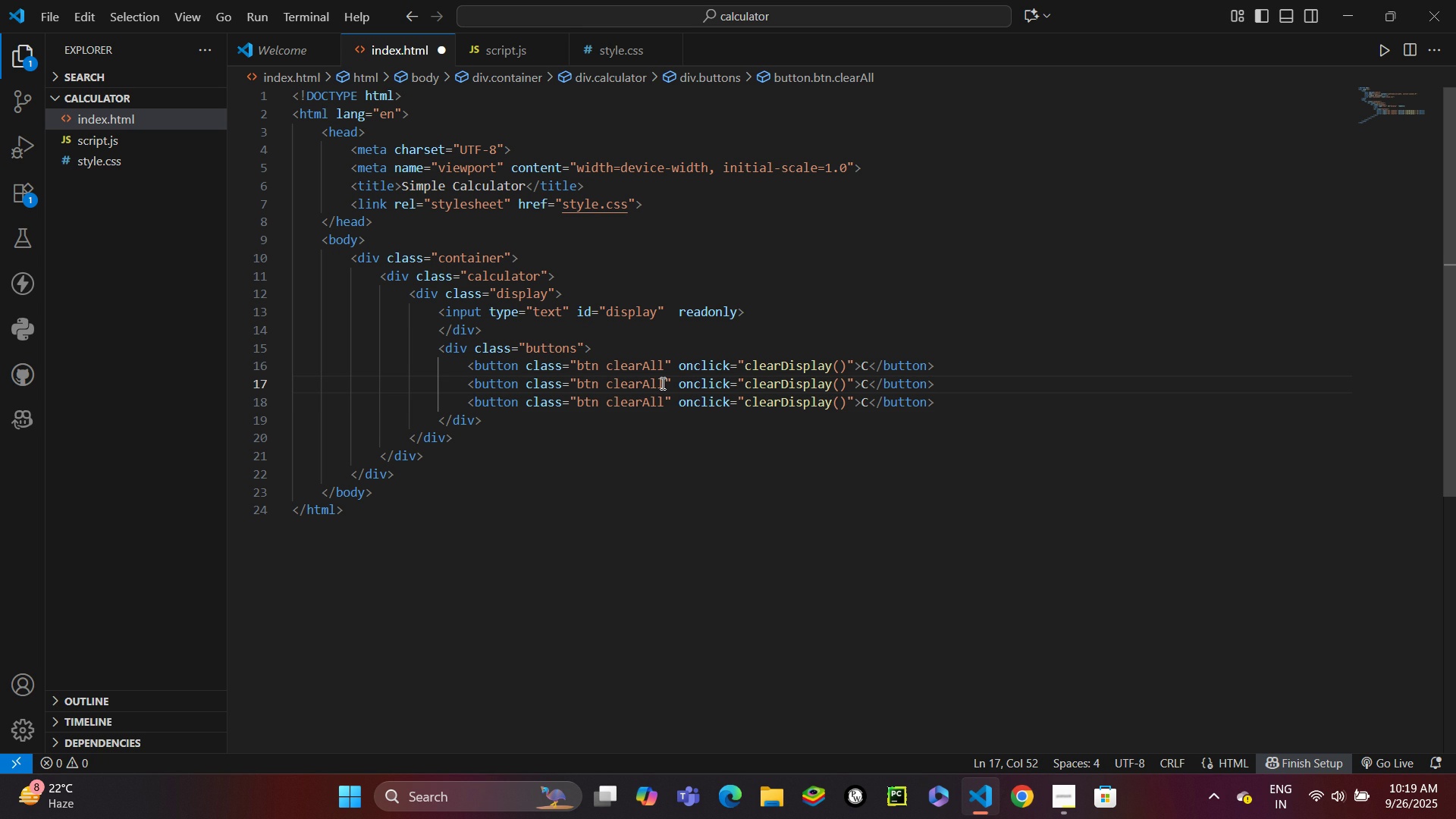 
wait(19.26)
 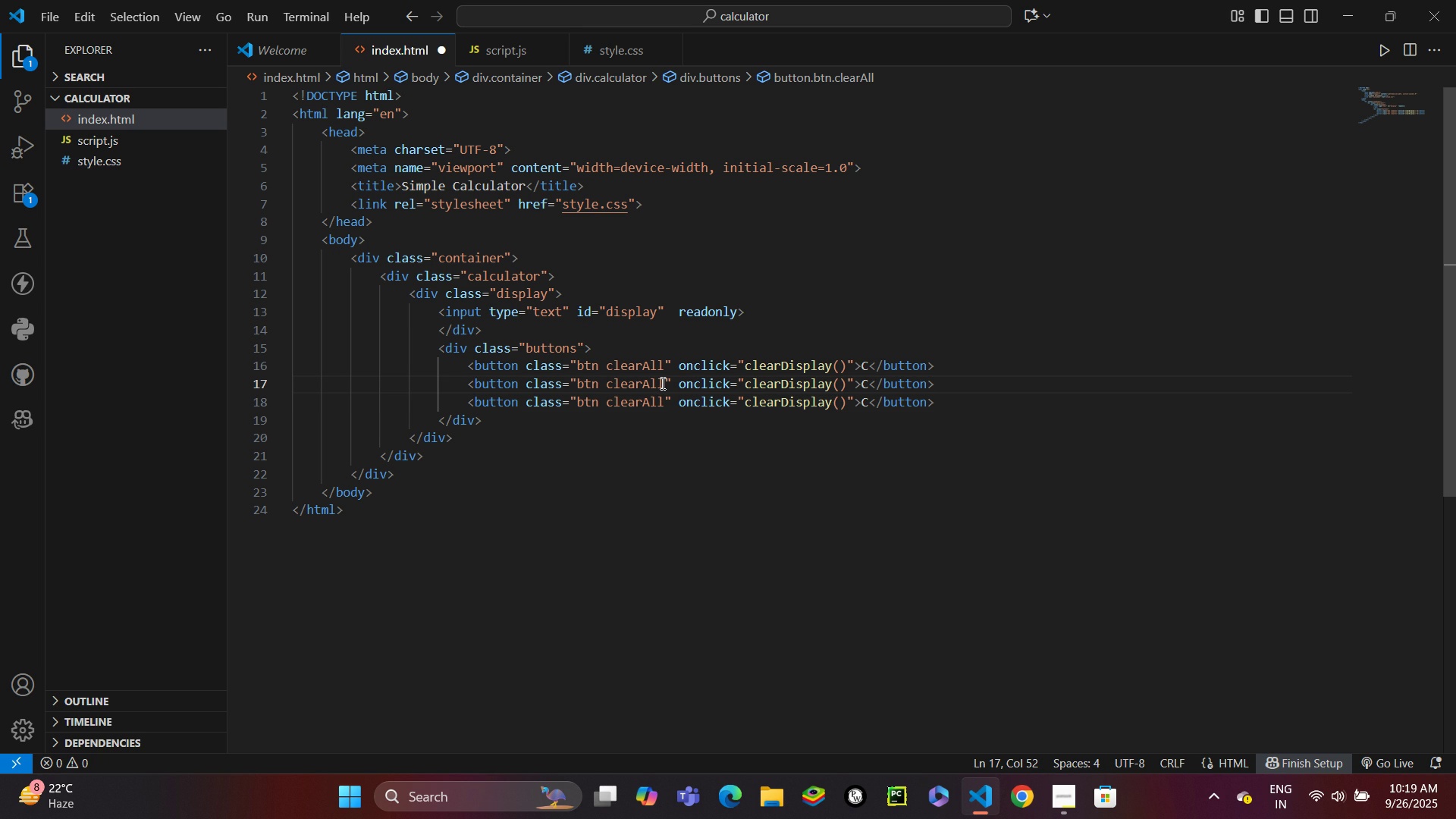 
key(Backspace)
 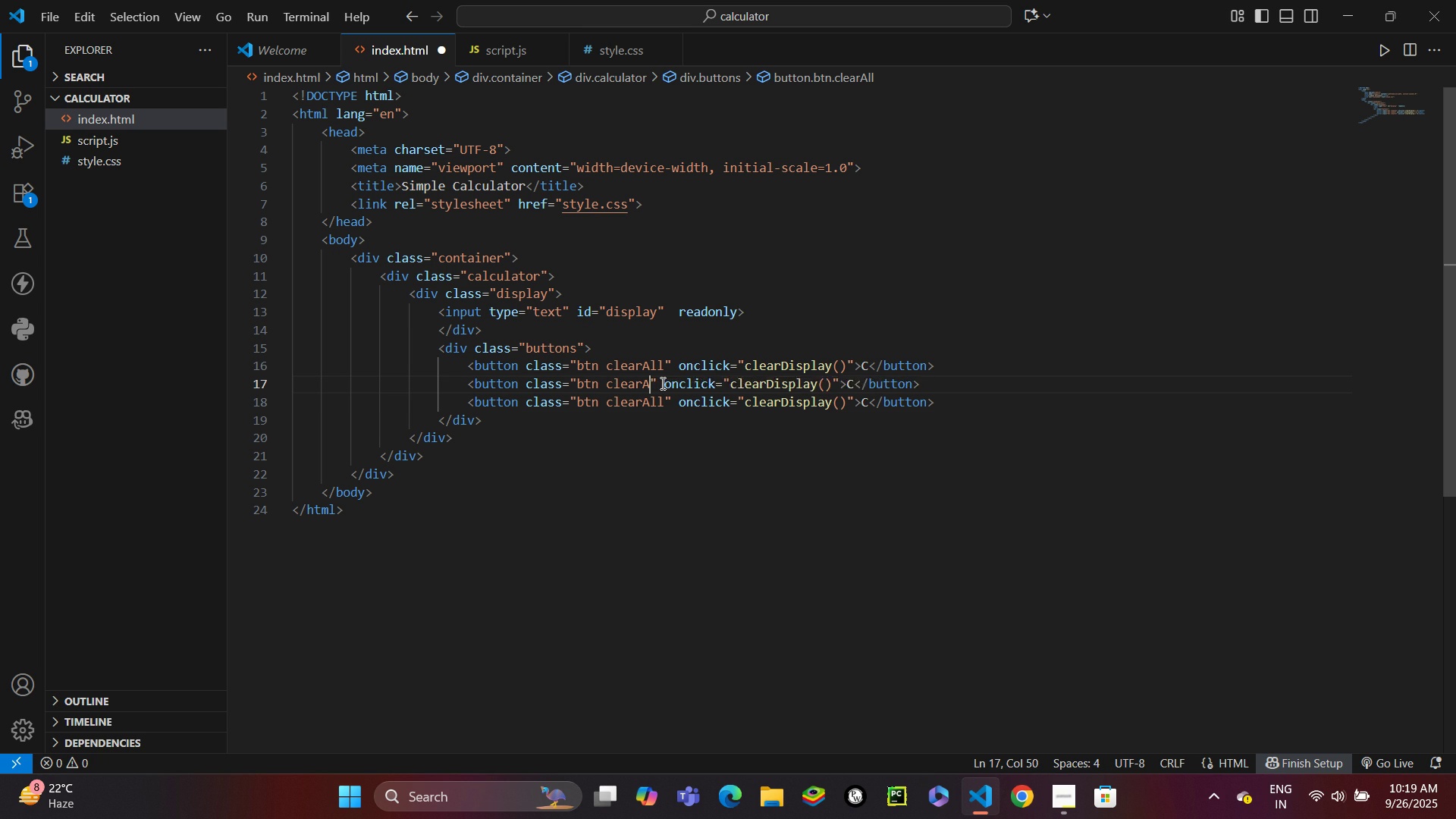 
key(Backspace)
 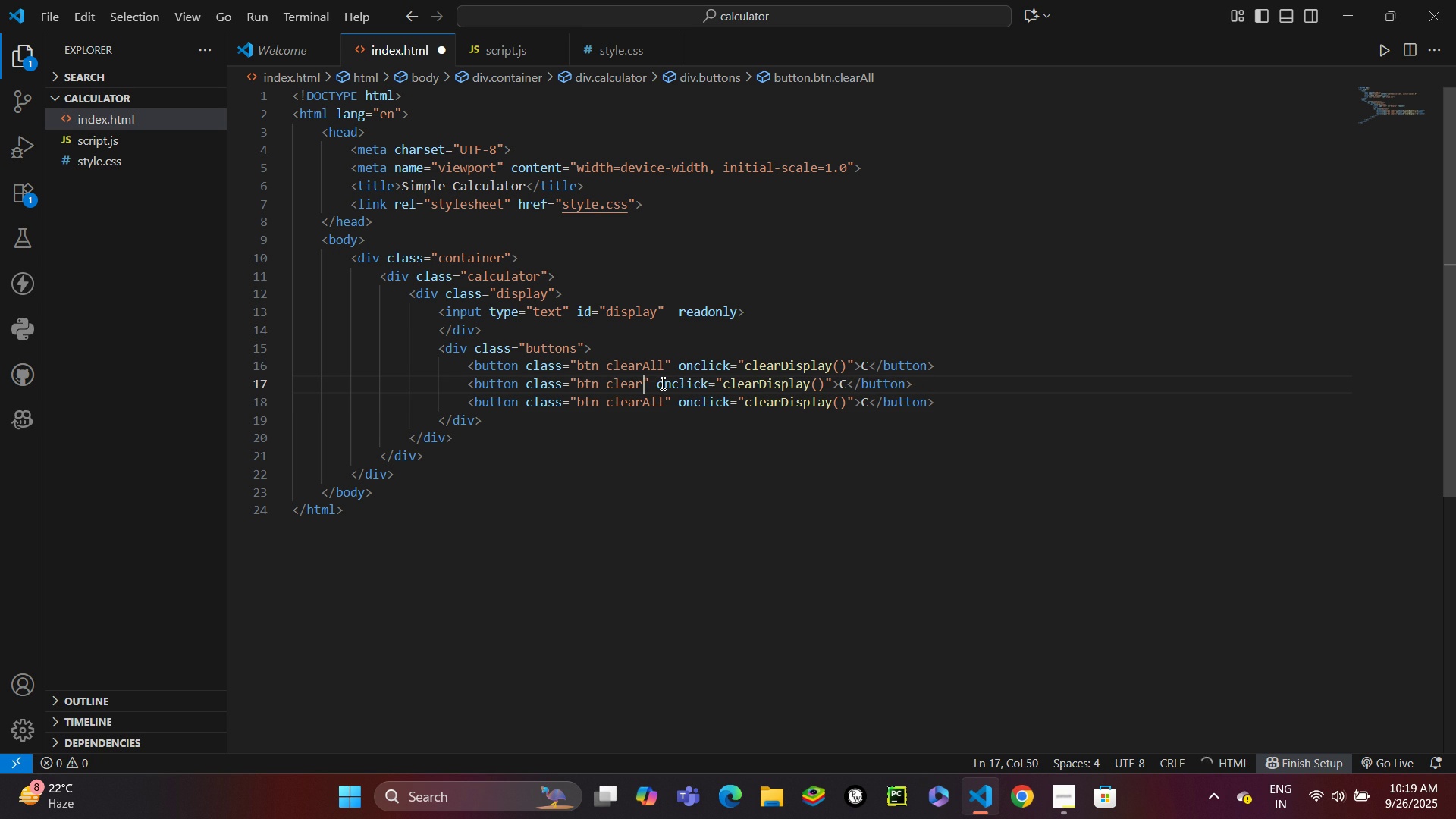 
key(Backspace)
 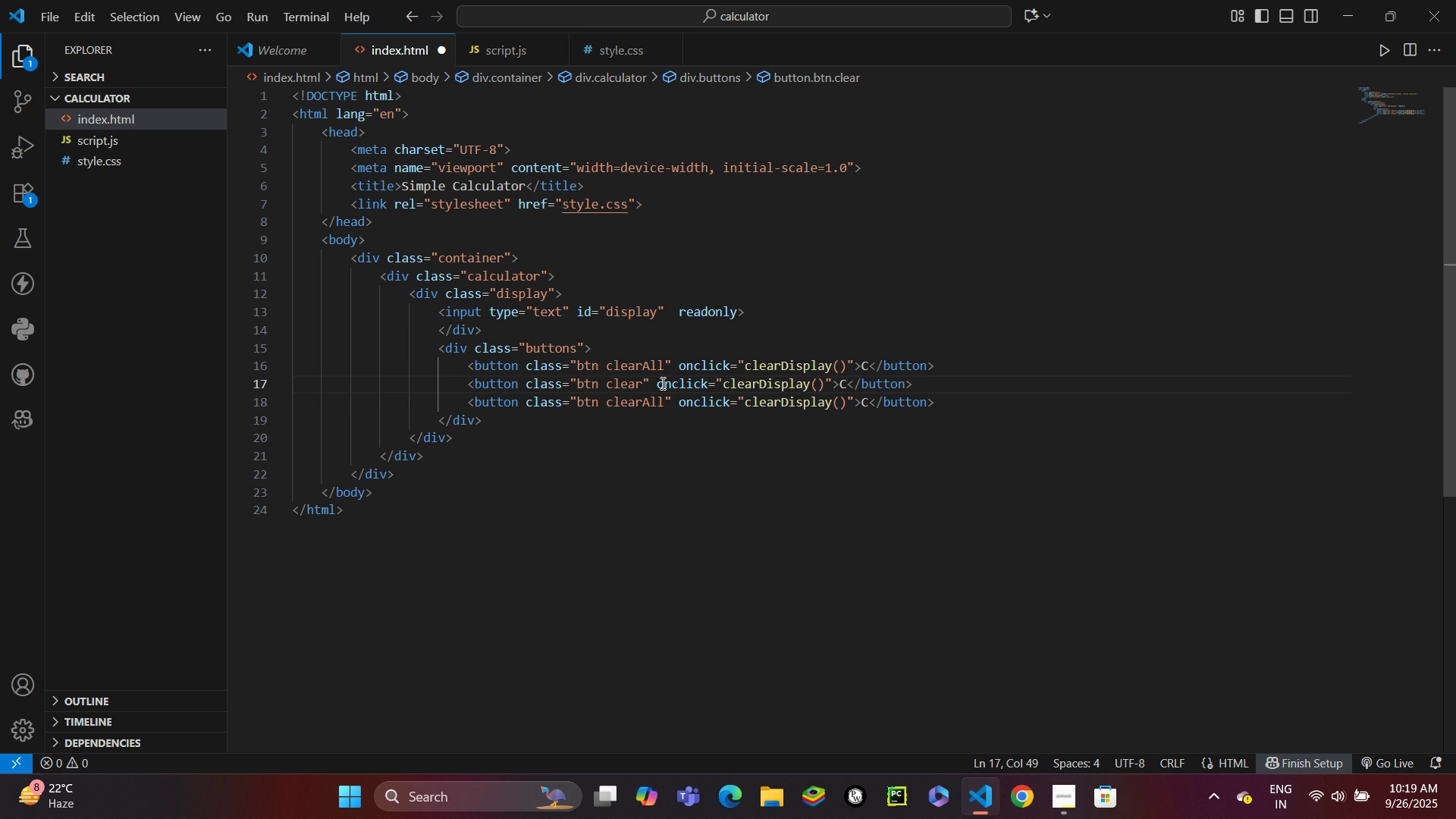 
wait(10.25)
 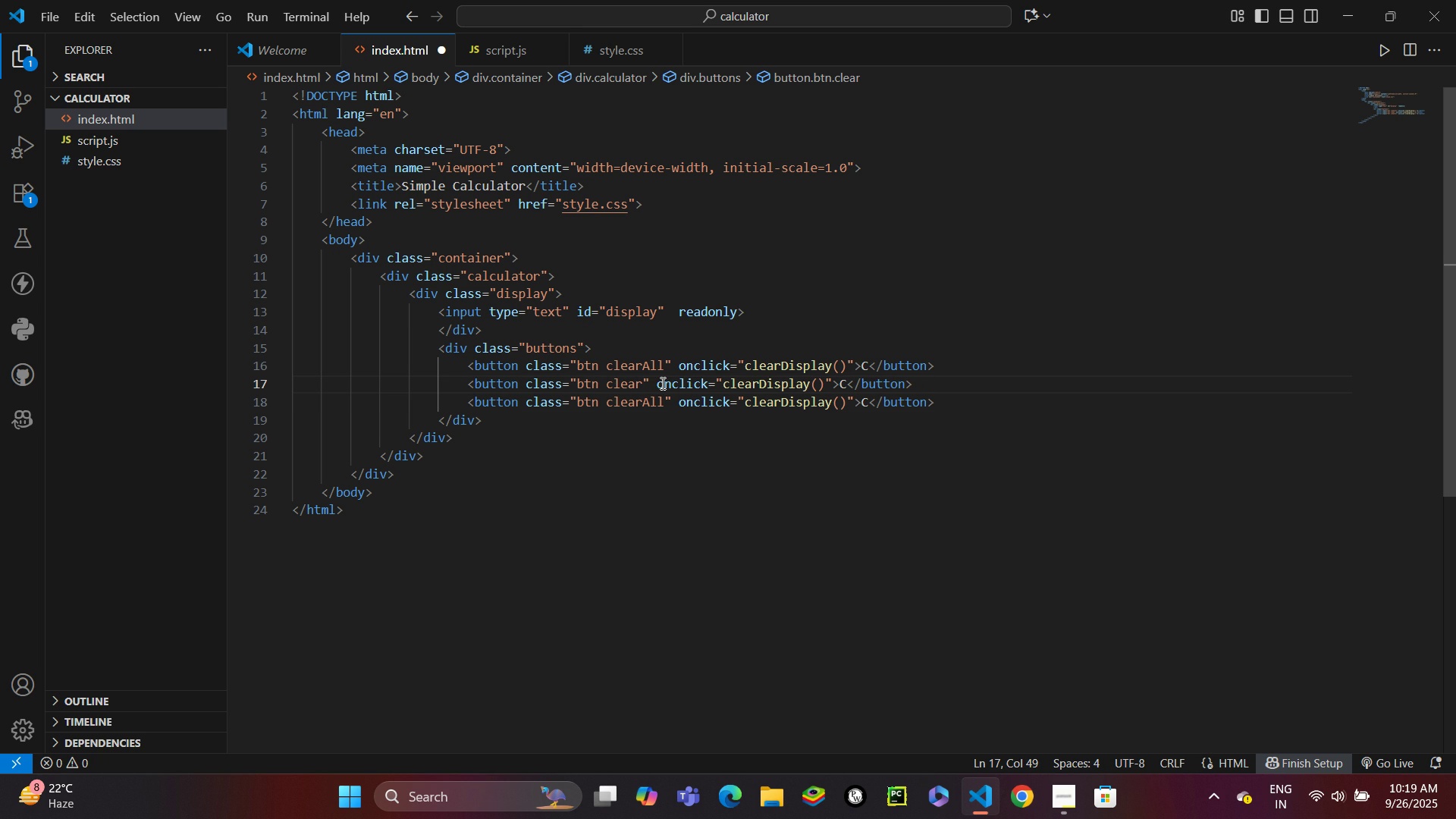 
double_click([768, 382])
 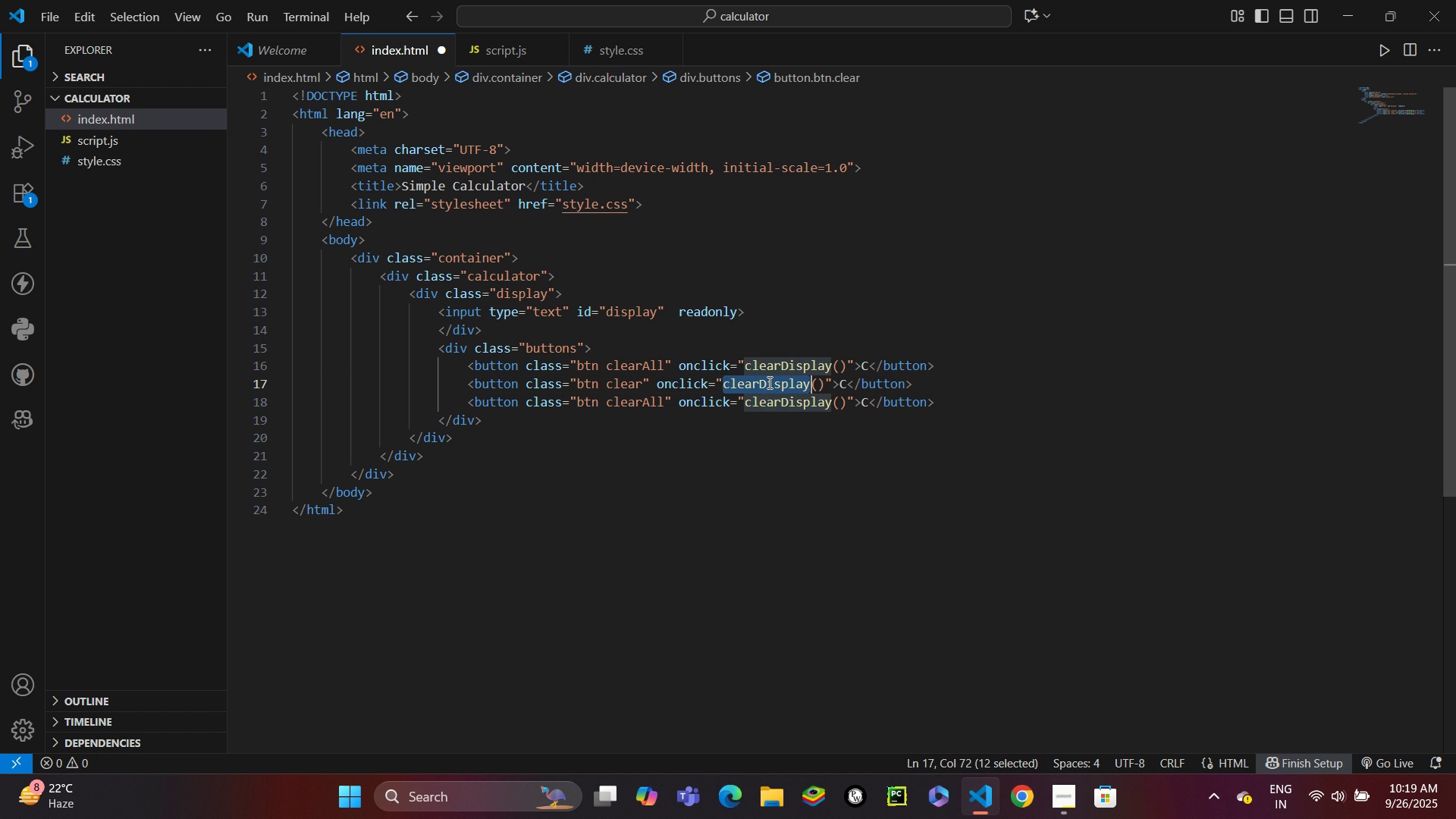 
type(deleteLast)
 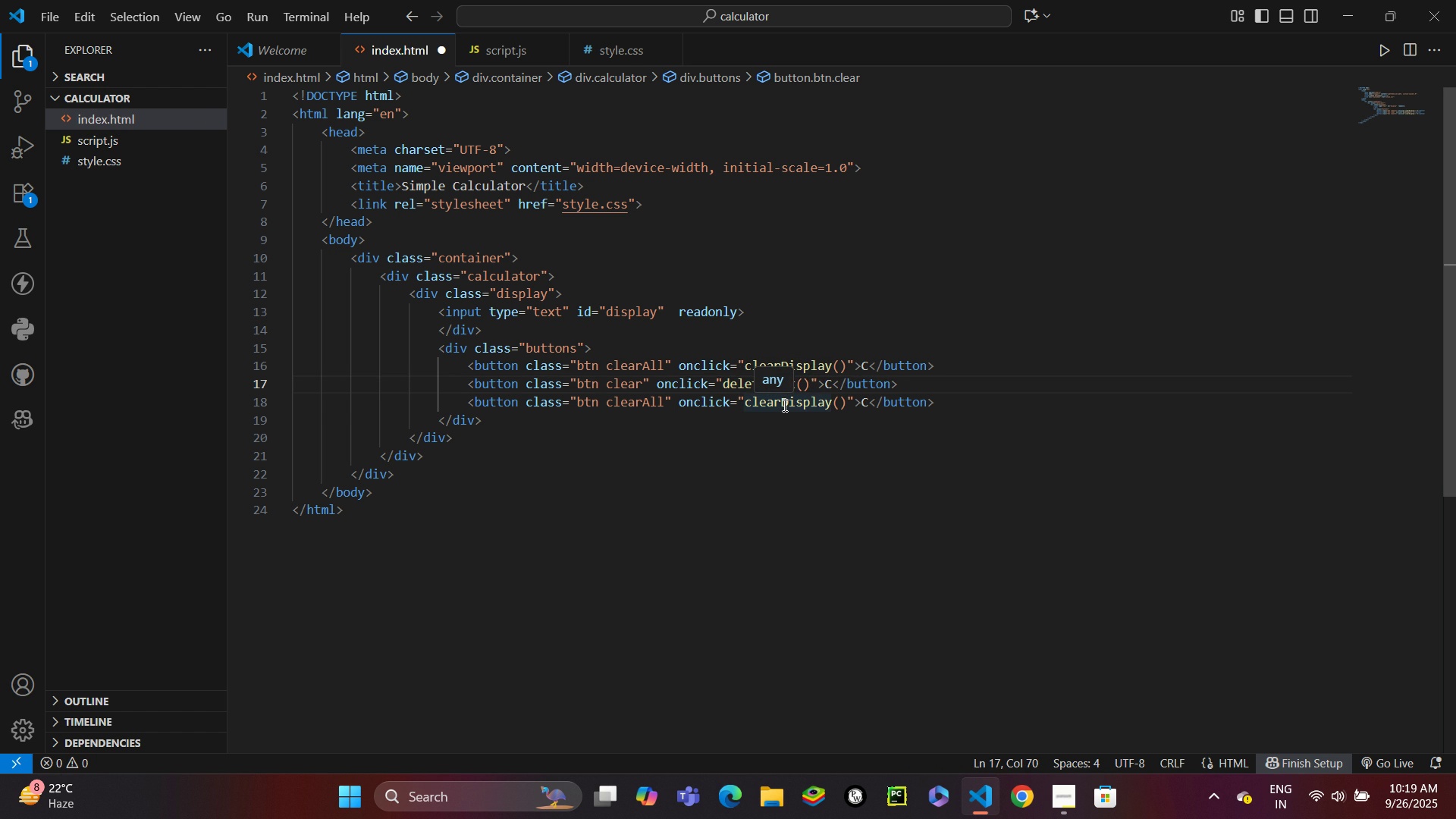 
double_click([783, 405])
 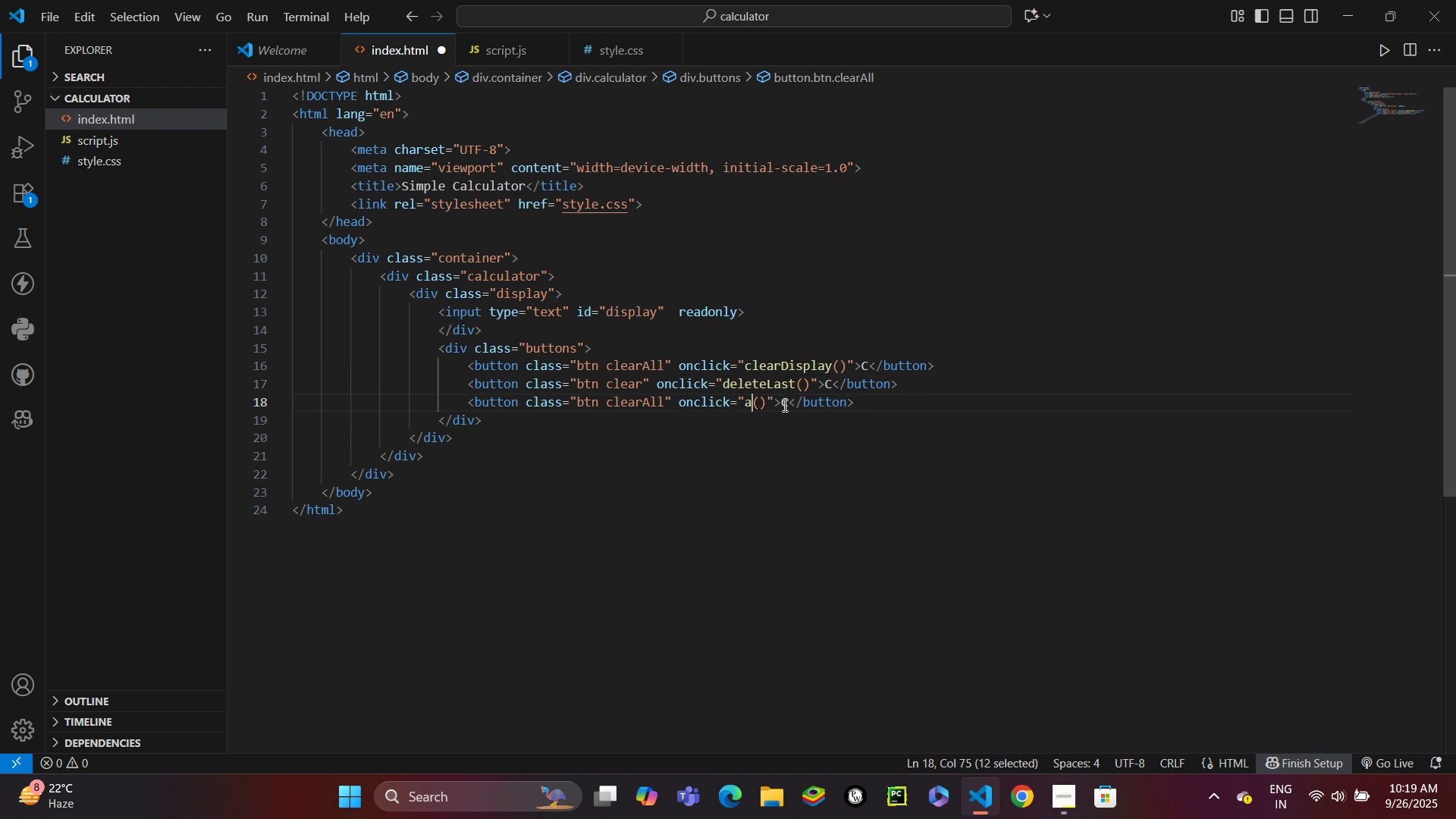 
type(appendToDisplay)
 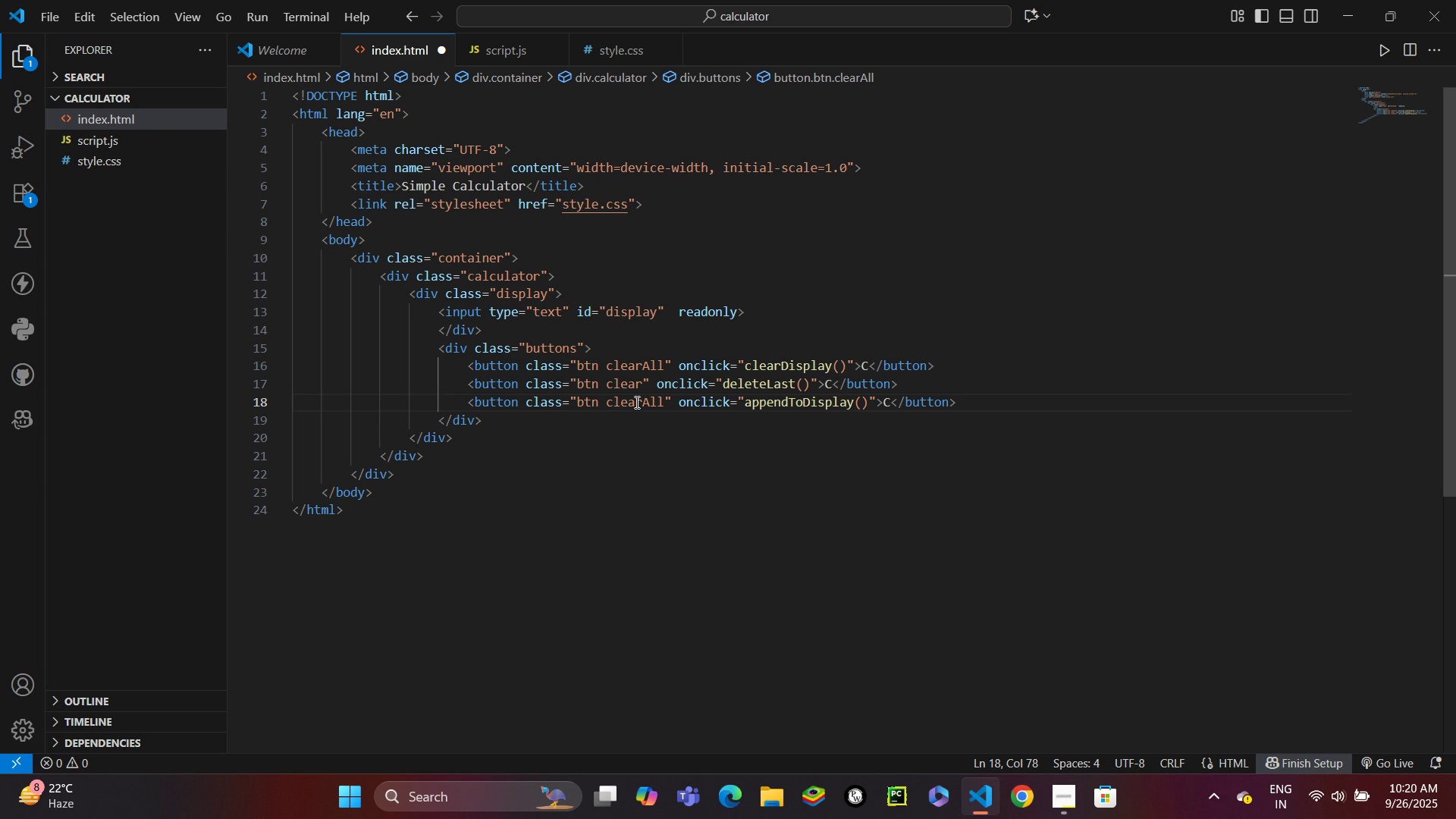 
wait(16.39)
 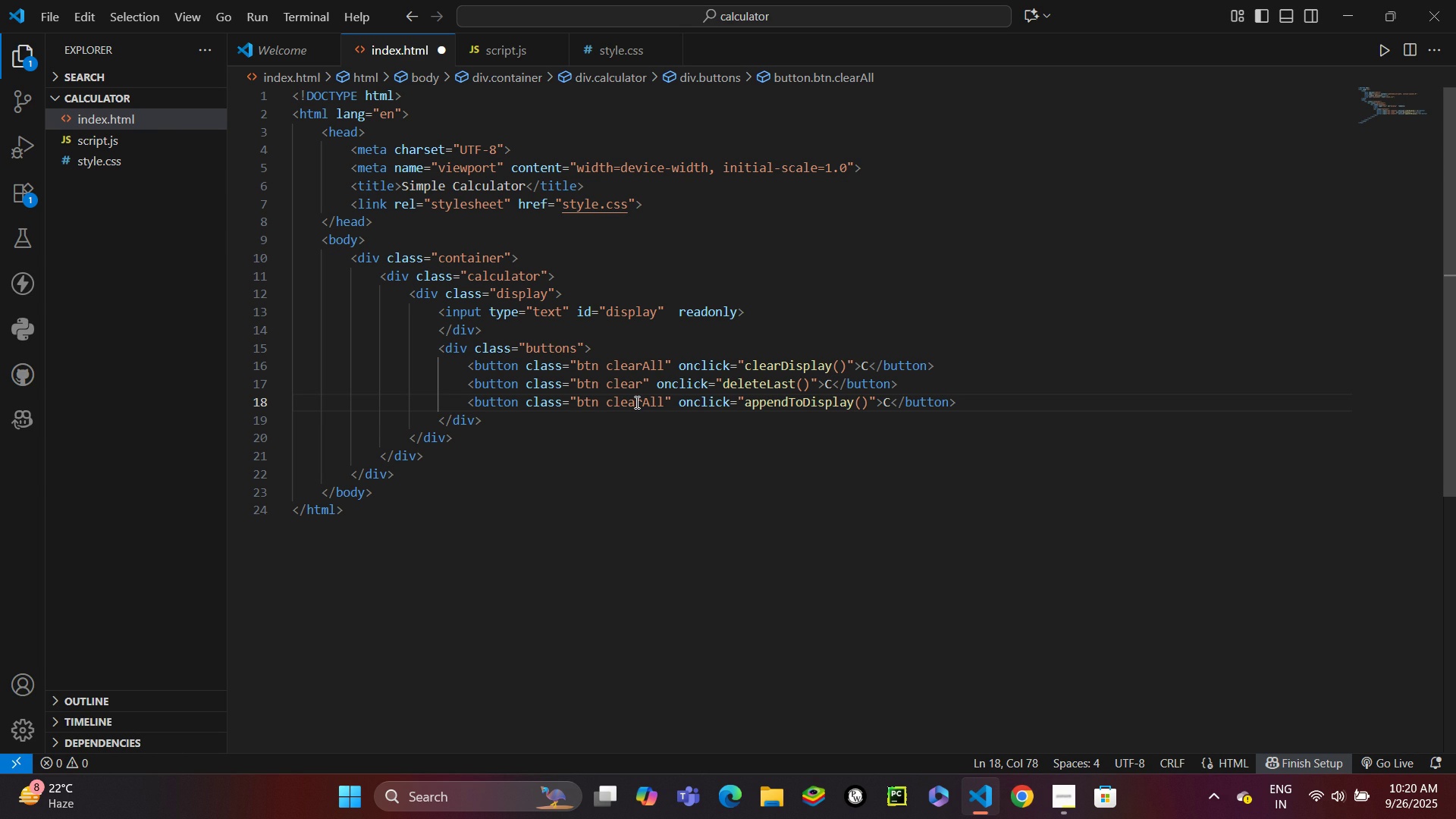 
double_click([635, 402])
 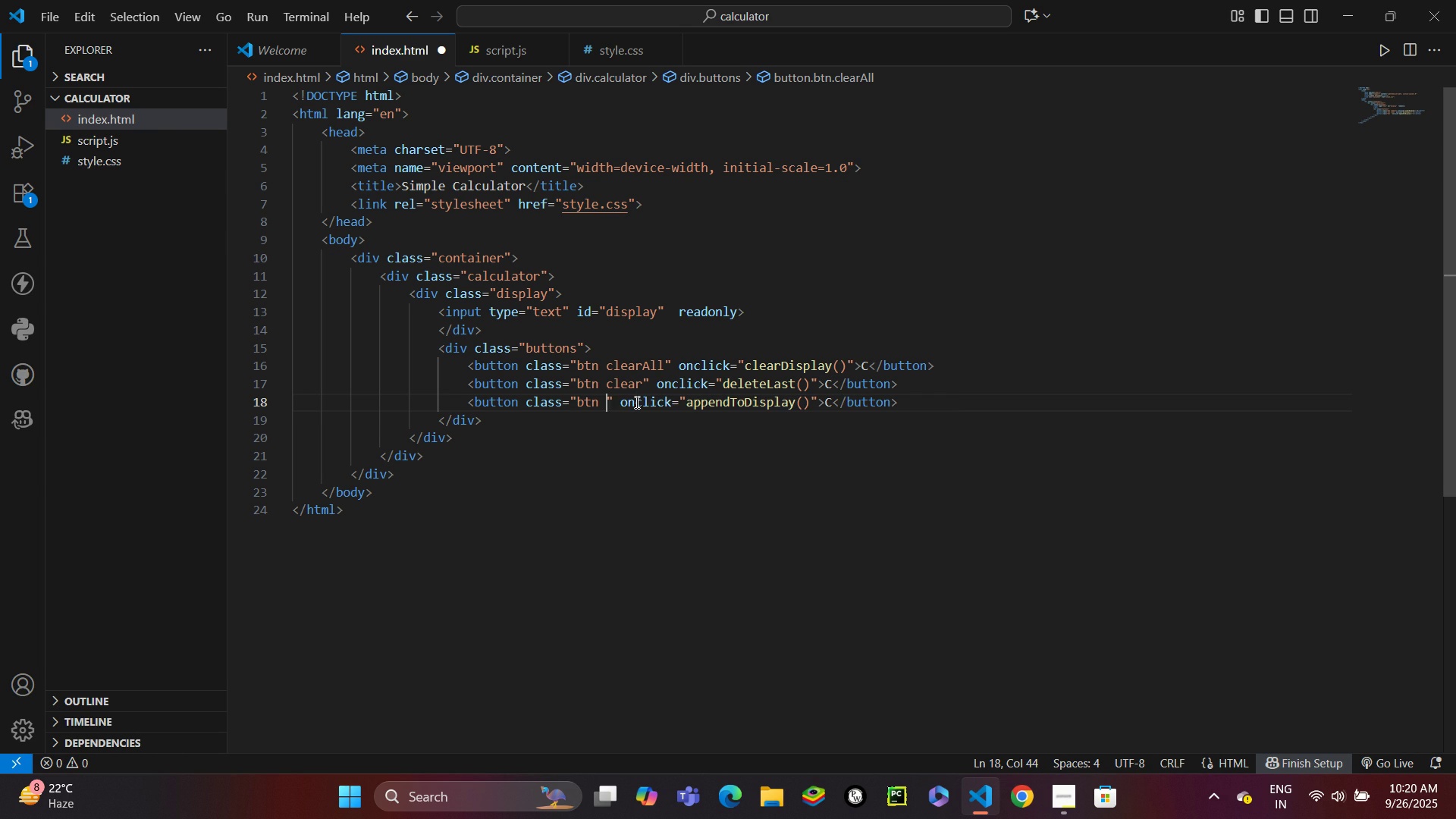 
key(Backspace)
type(operator)